 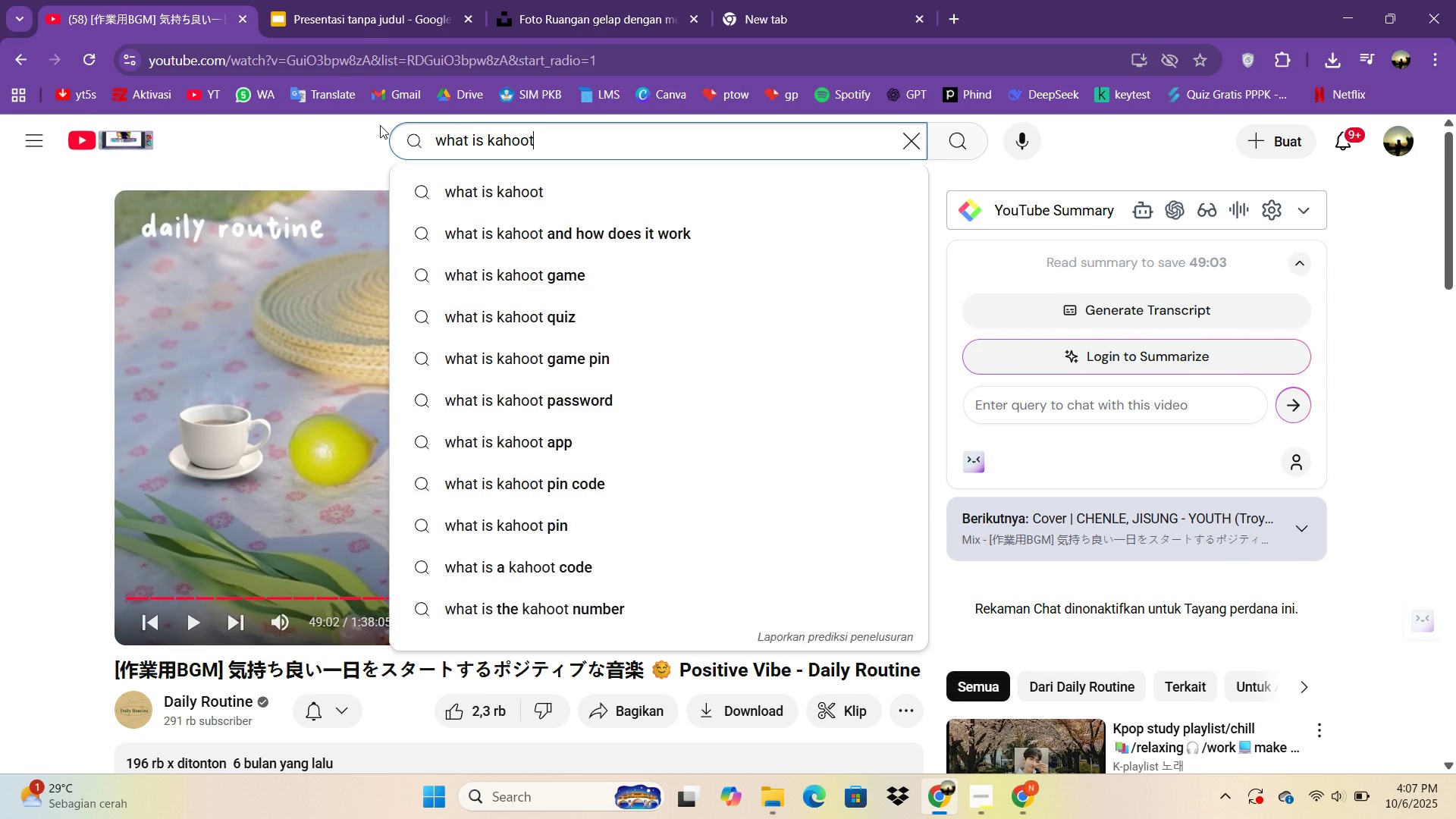 
key(Enter)
 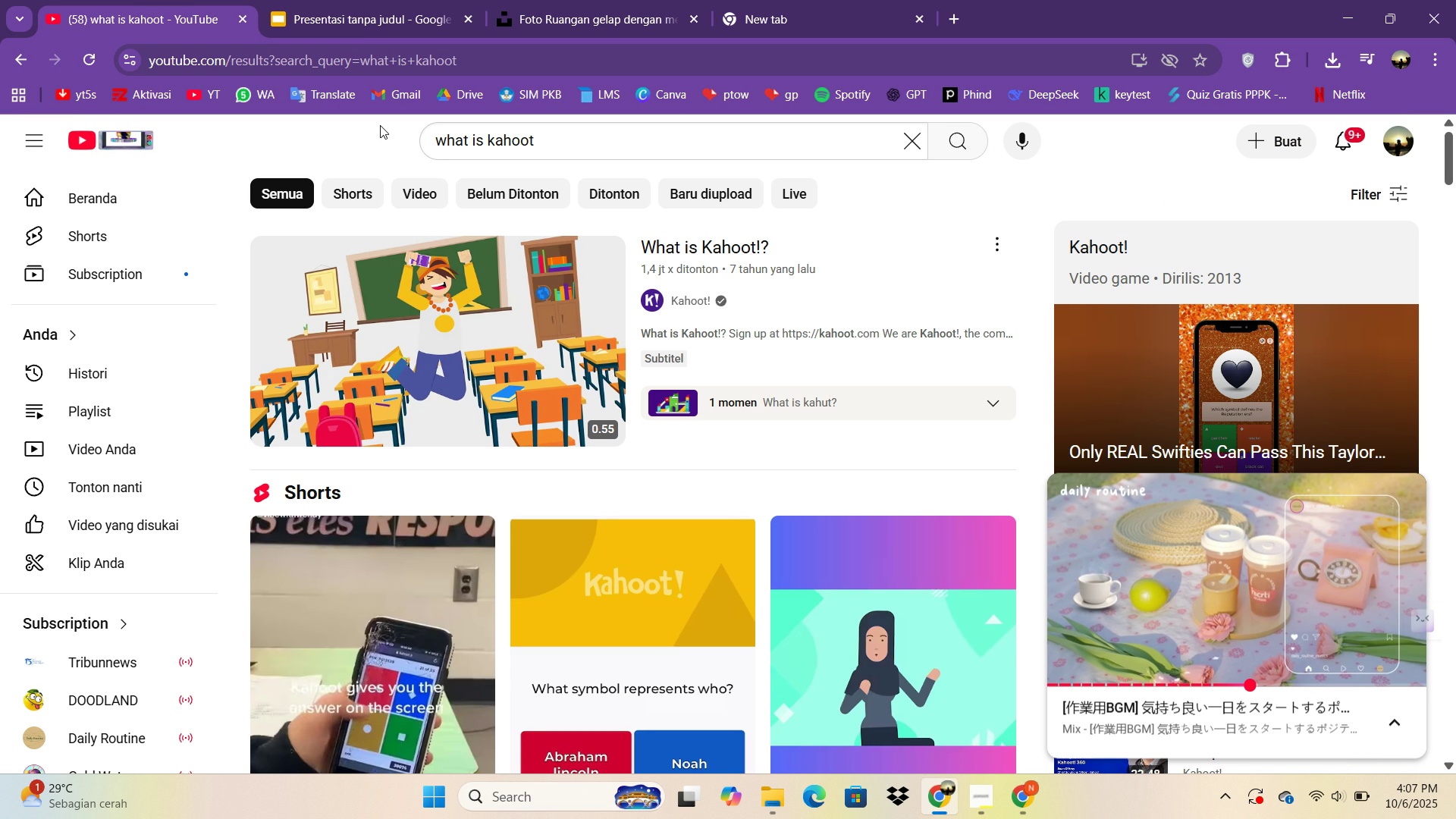 
wait(13.5)
 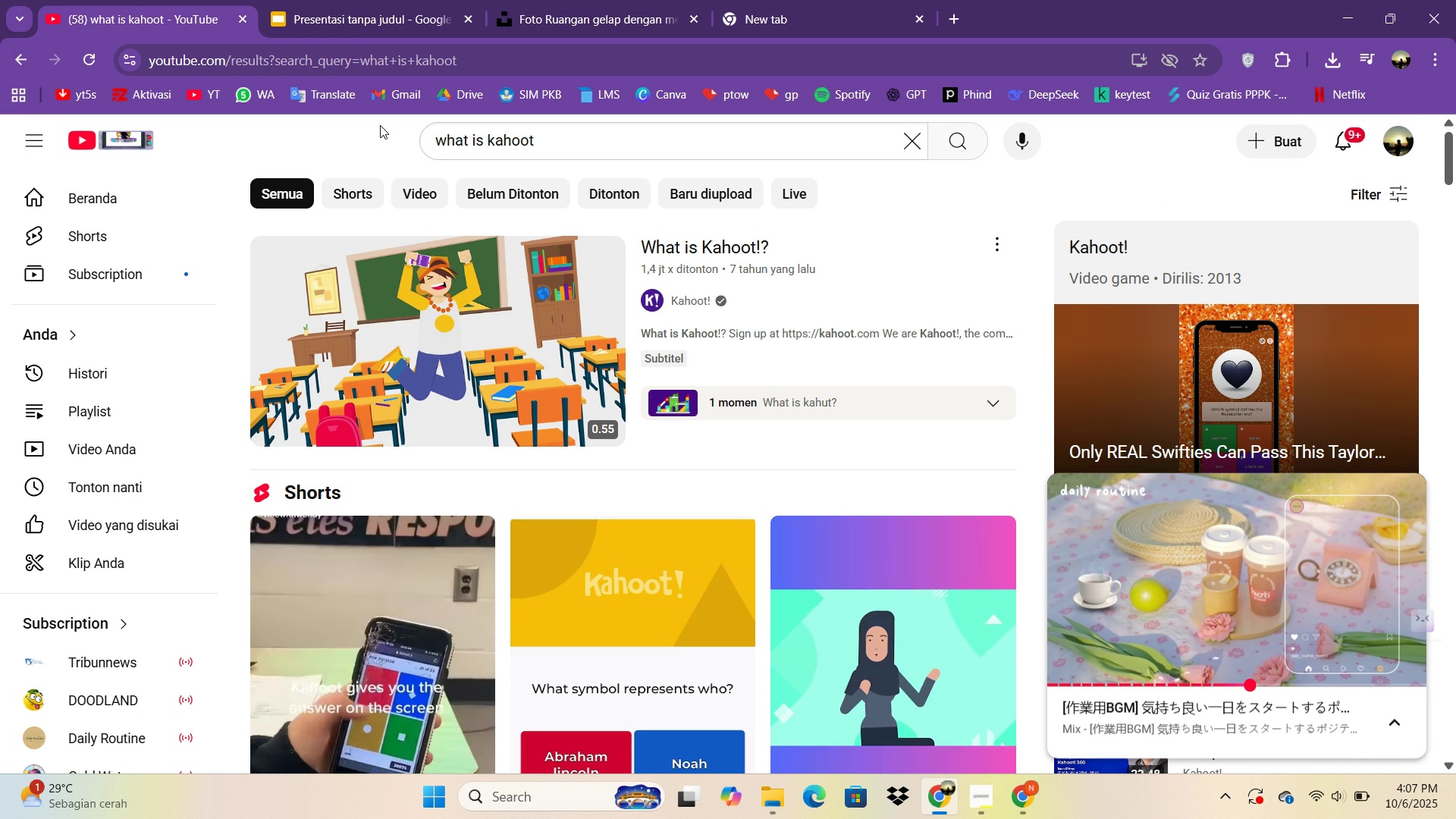 
left_click([467, 0])
 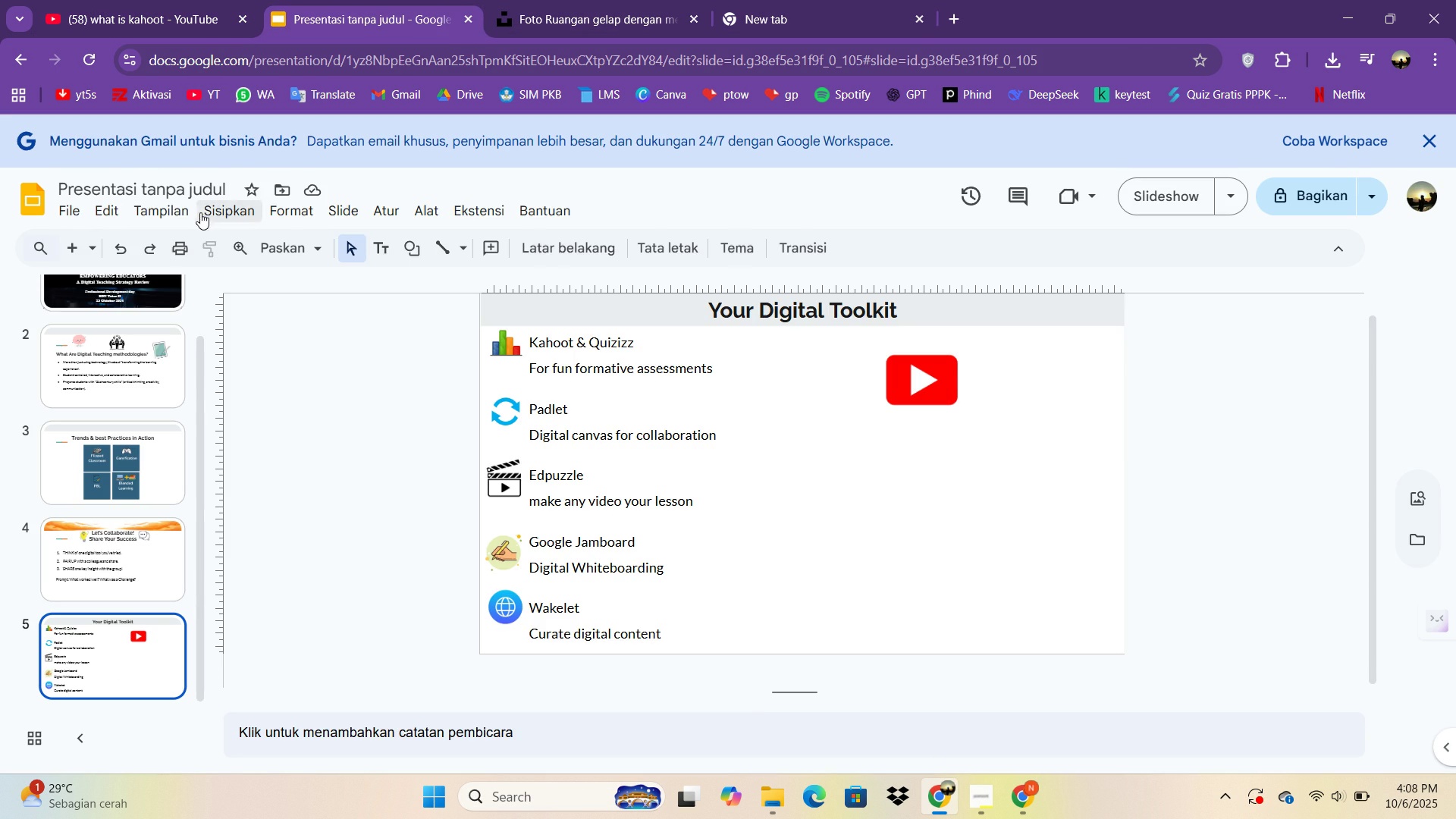 
left_click([244, 208])
 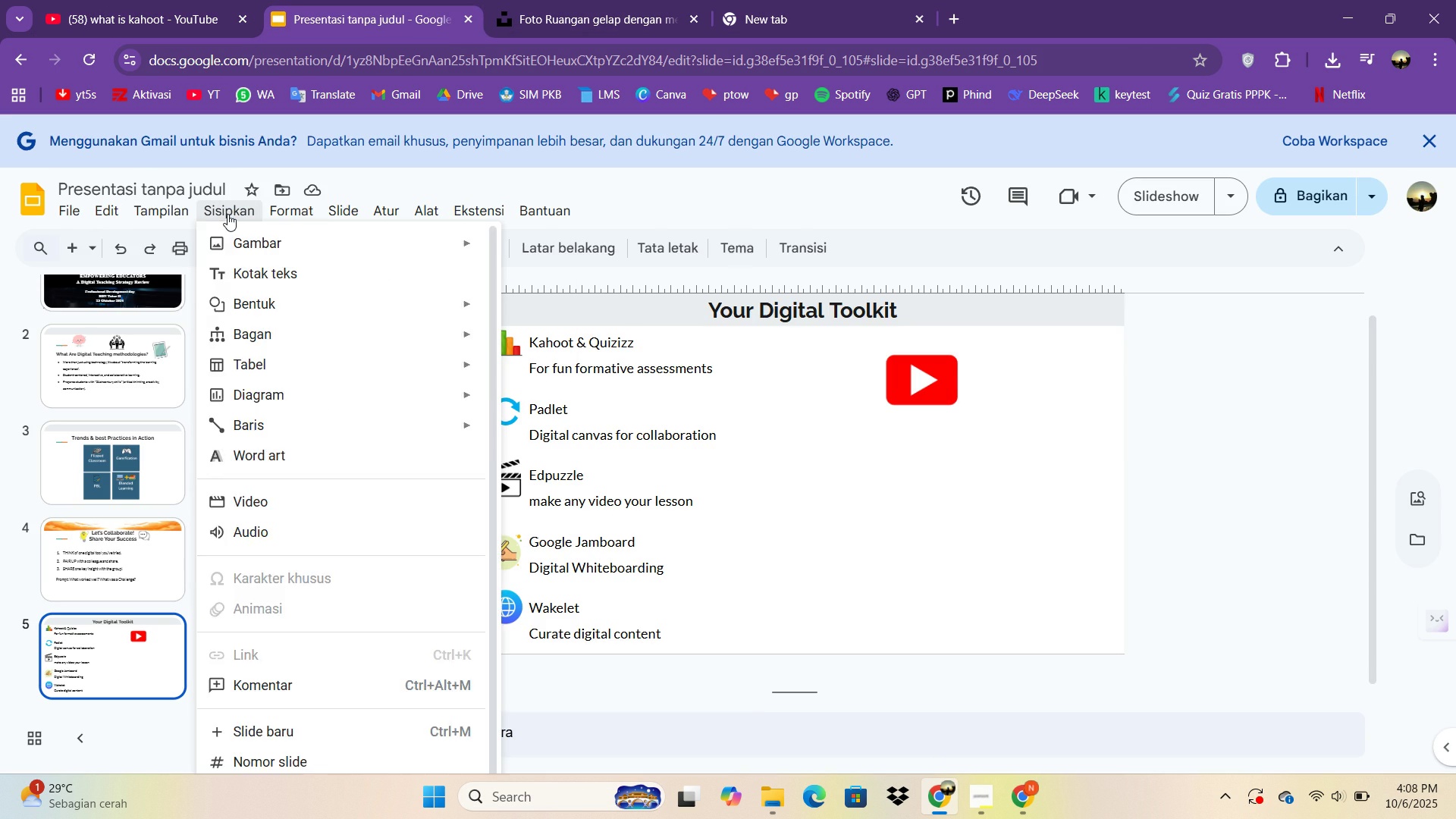 
double_click([228, 212])
 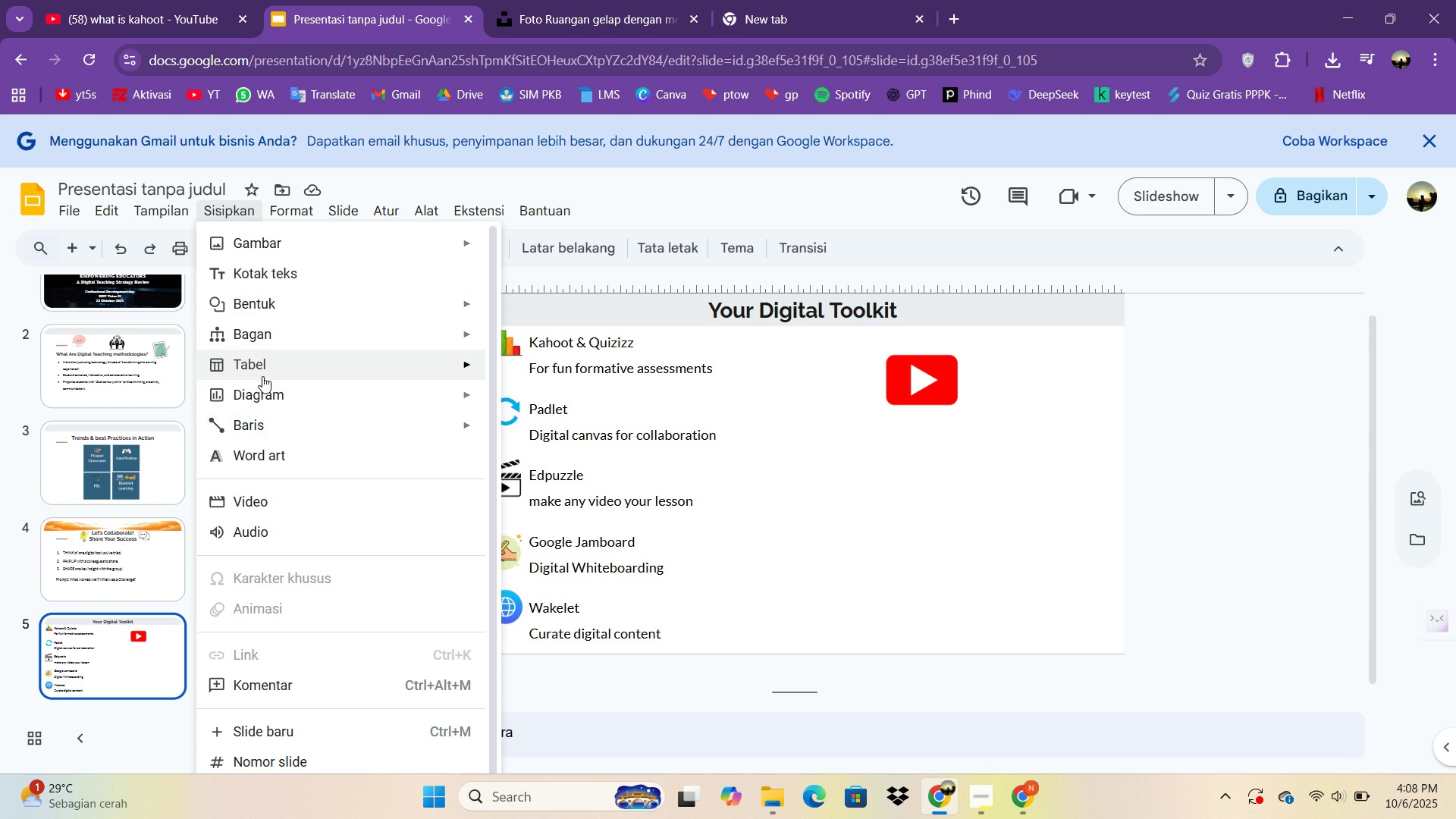 
left_click([261, 494])
 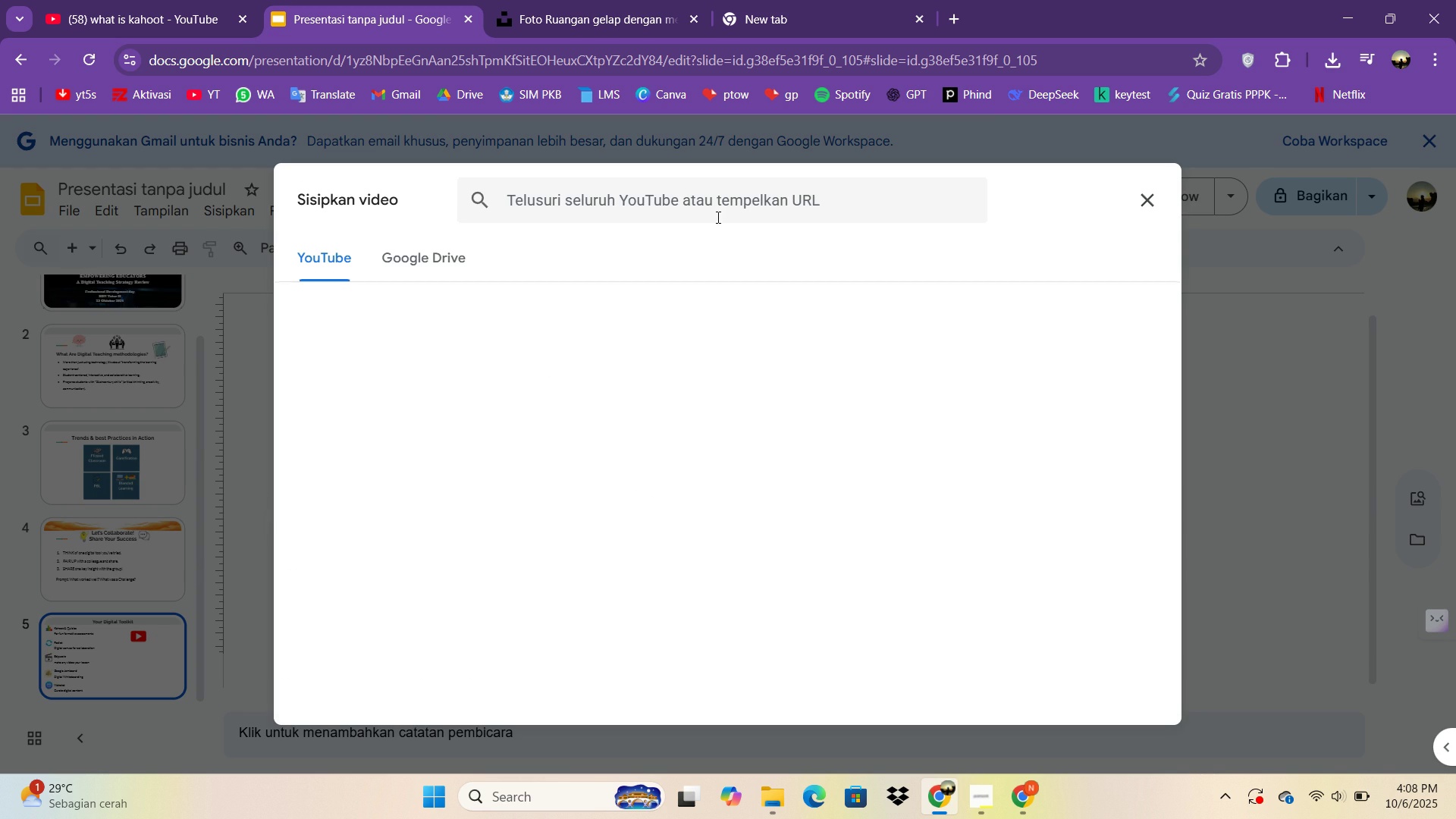 
left_click([714, 208])
 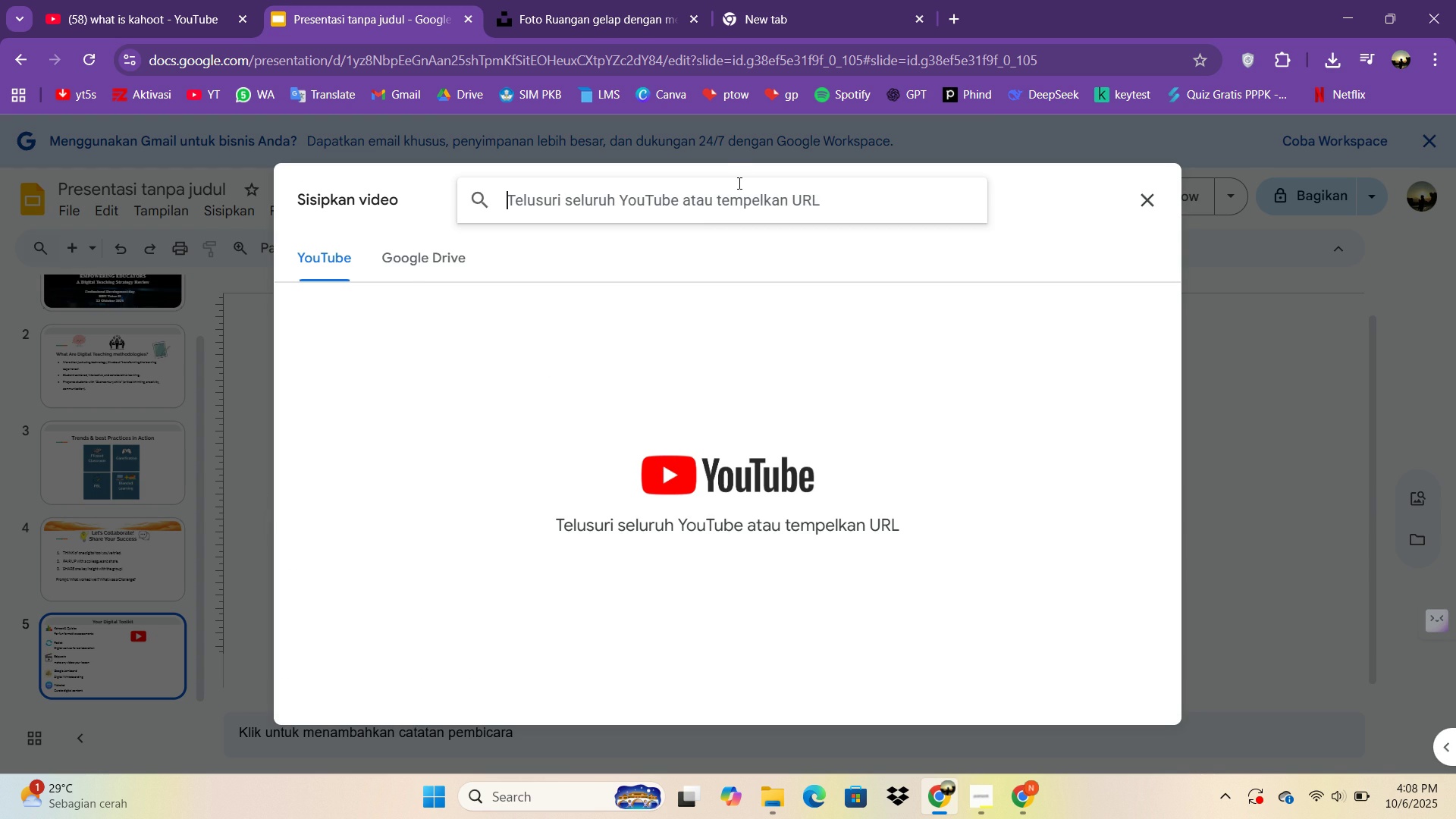 
type(what is kahoot)
 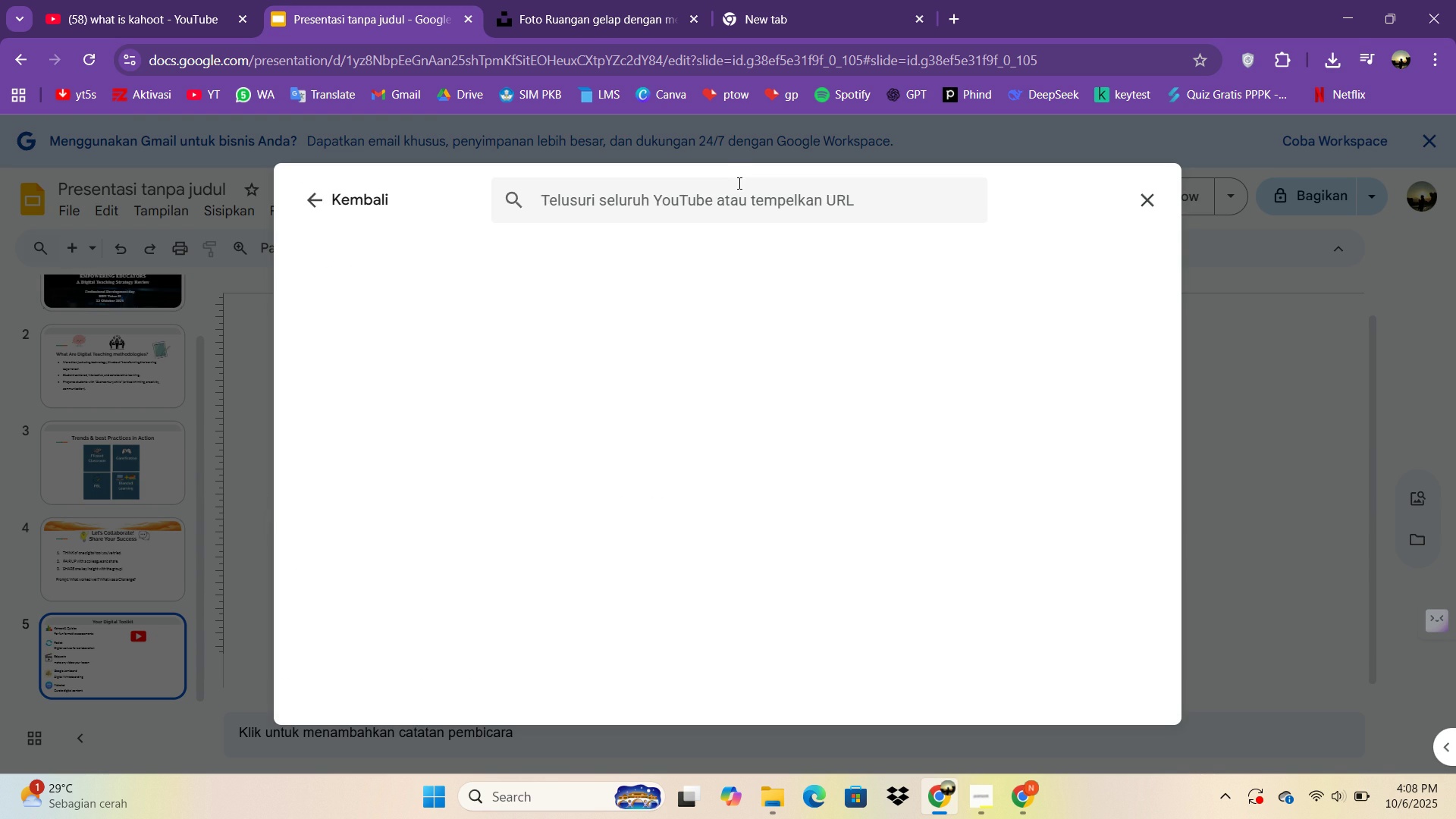 
key(Enter)
 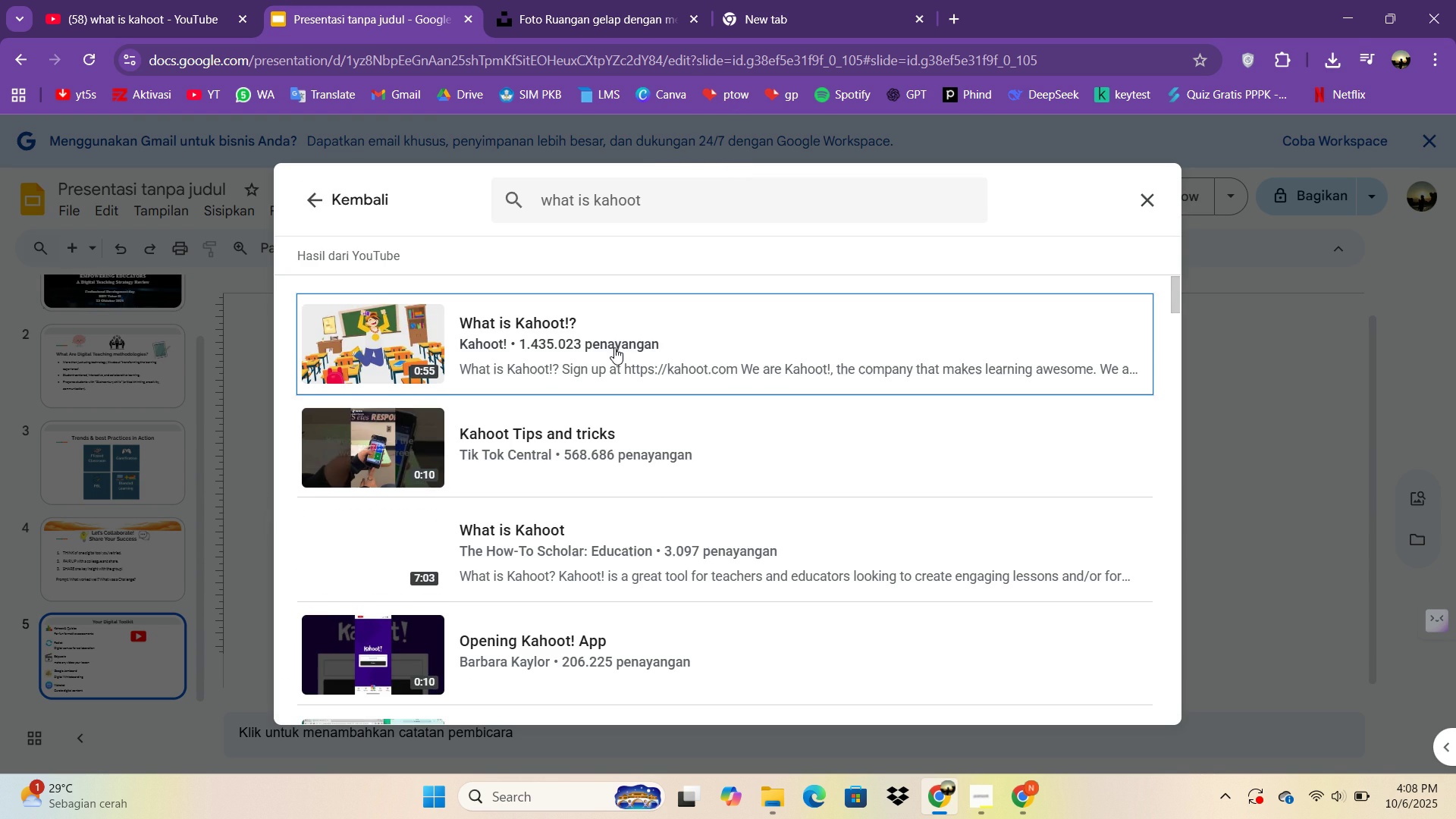 
scroll: coordinate [602, 347], scroll_direction: down, amount: 1.0
 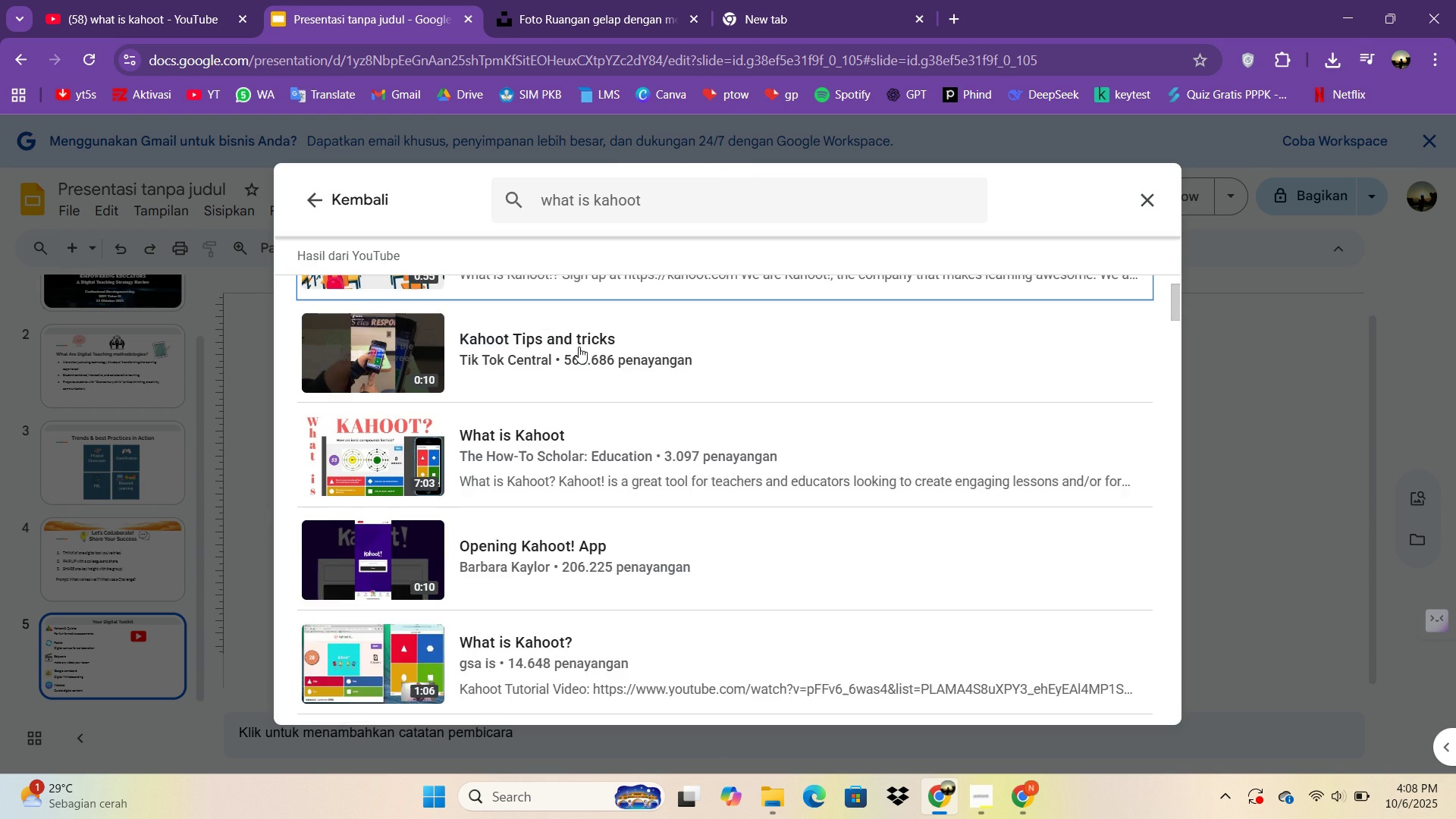 
scroll: coordinate [578, 337], scroll_direction: up, amount: 2.0
 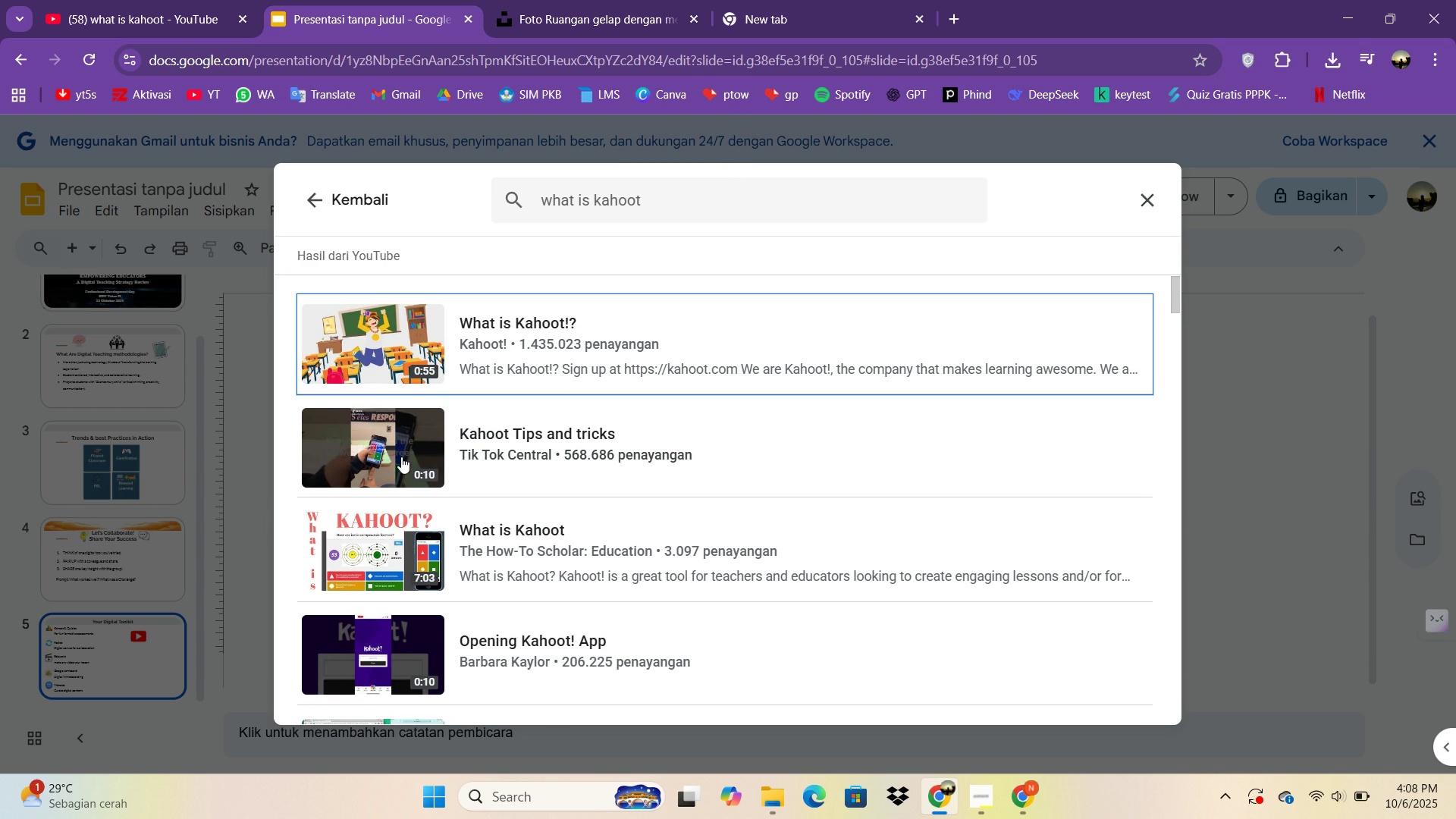 
scroll: coordinate [430, 500], scroll_direction: down, amount: 2.0
 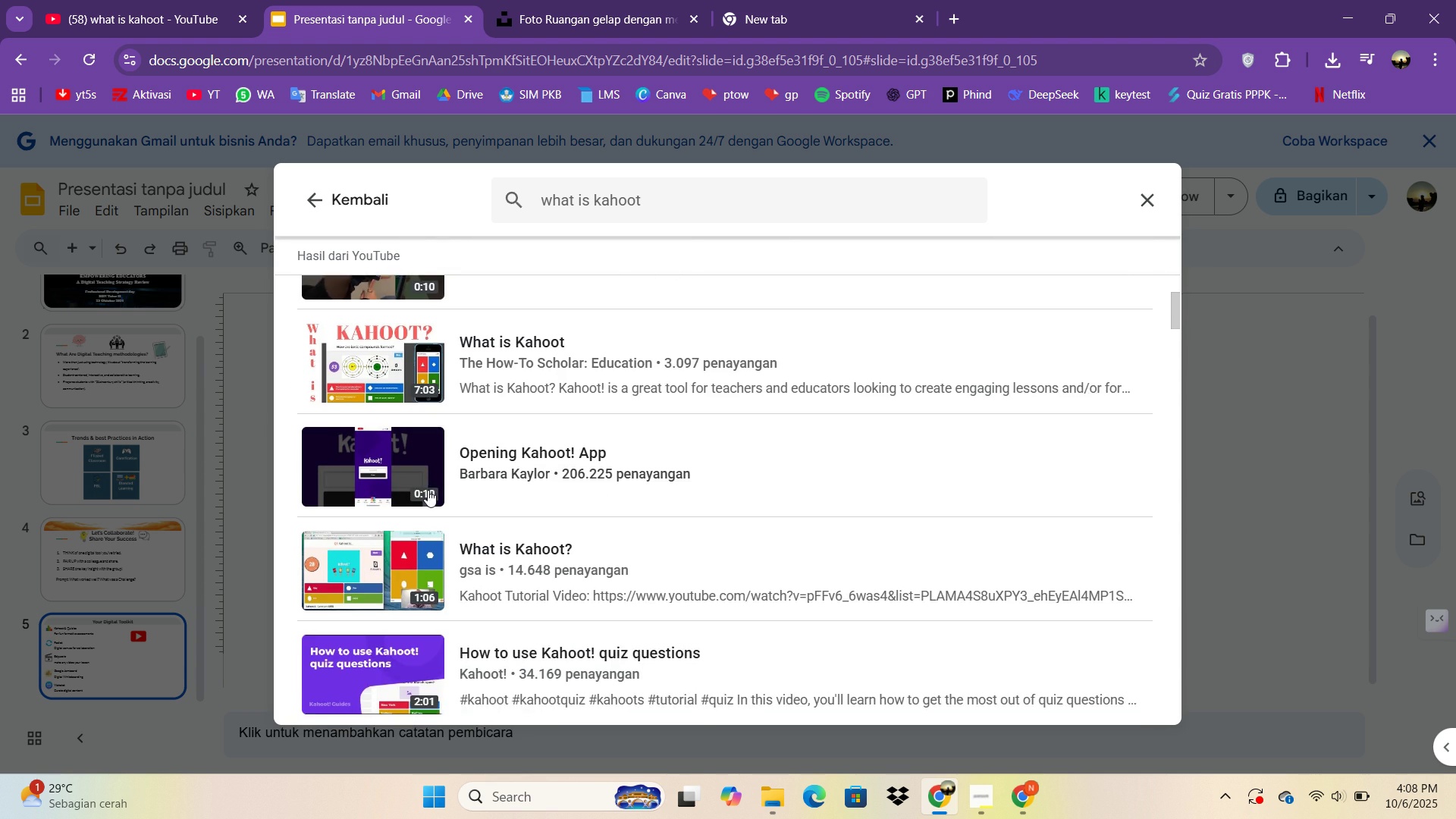 
scroll: coordinate [428, 490], scroll_direction: up, amount: 1.0
 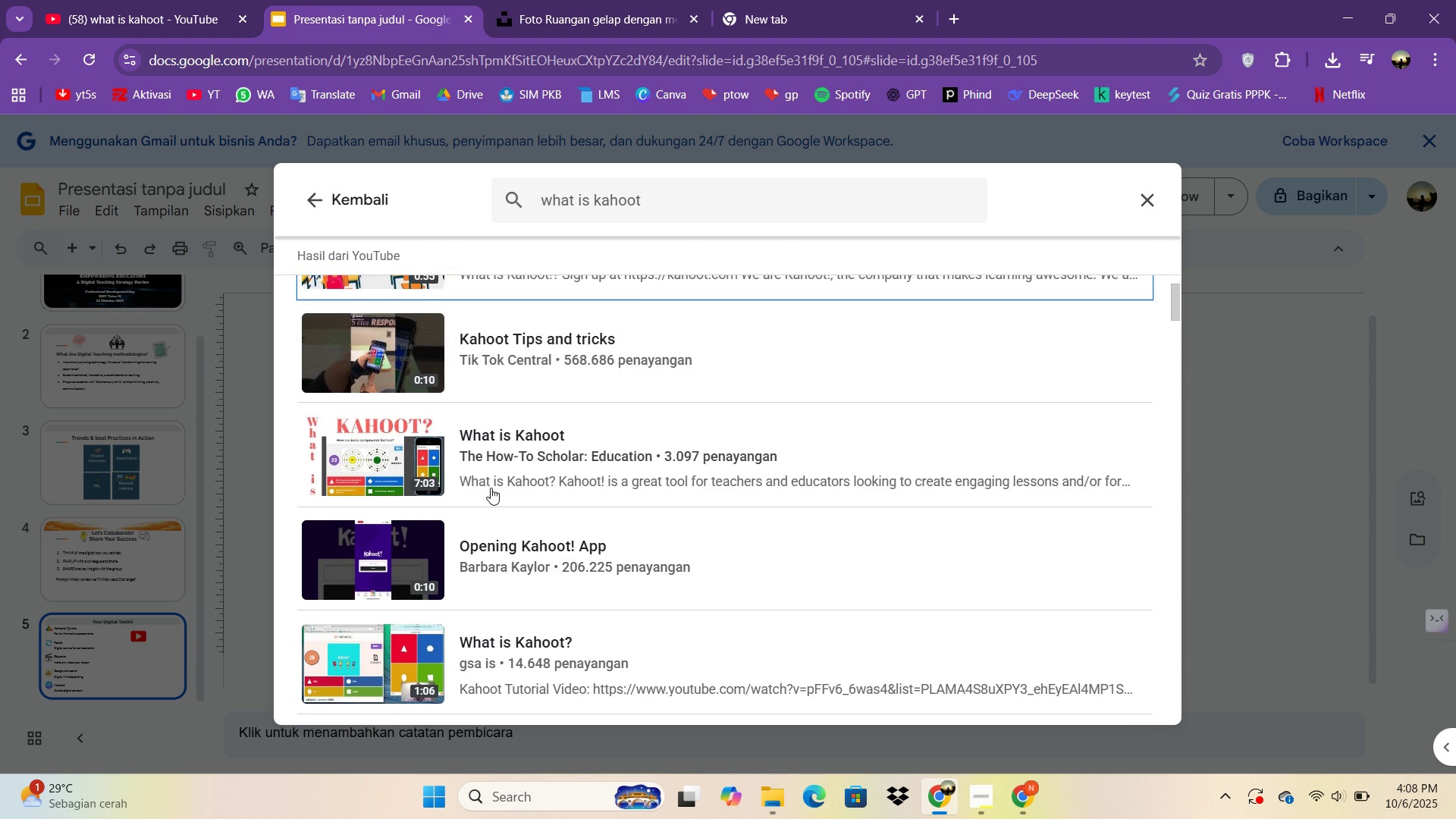 
scroll: coordinate [494, 490], scroll_direction: down, amount: 2.0
 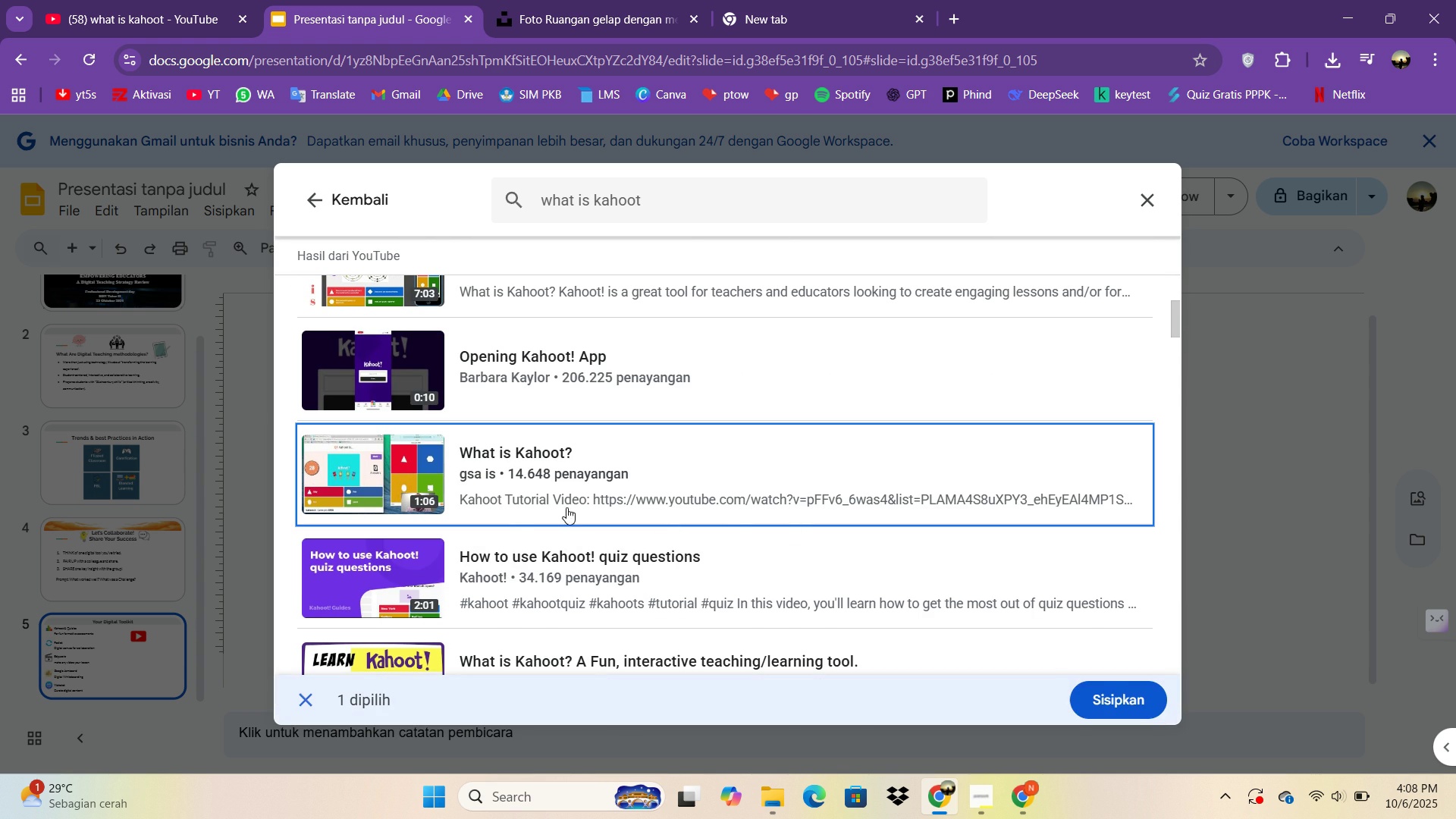 
wait(5.26)
 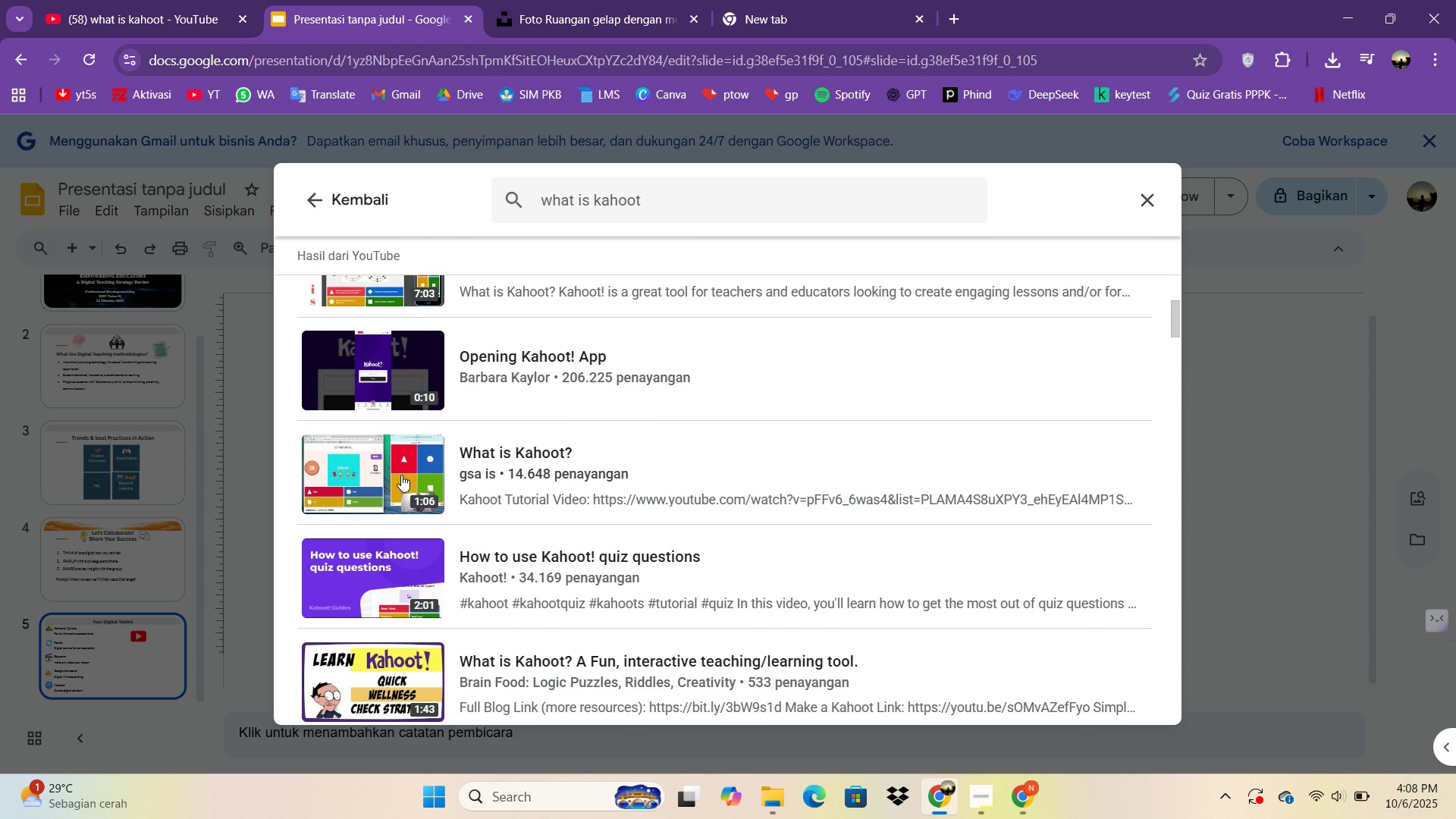 
left_click([183, 0])
 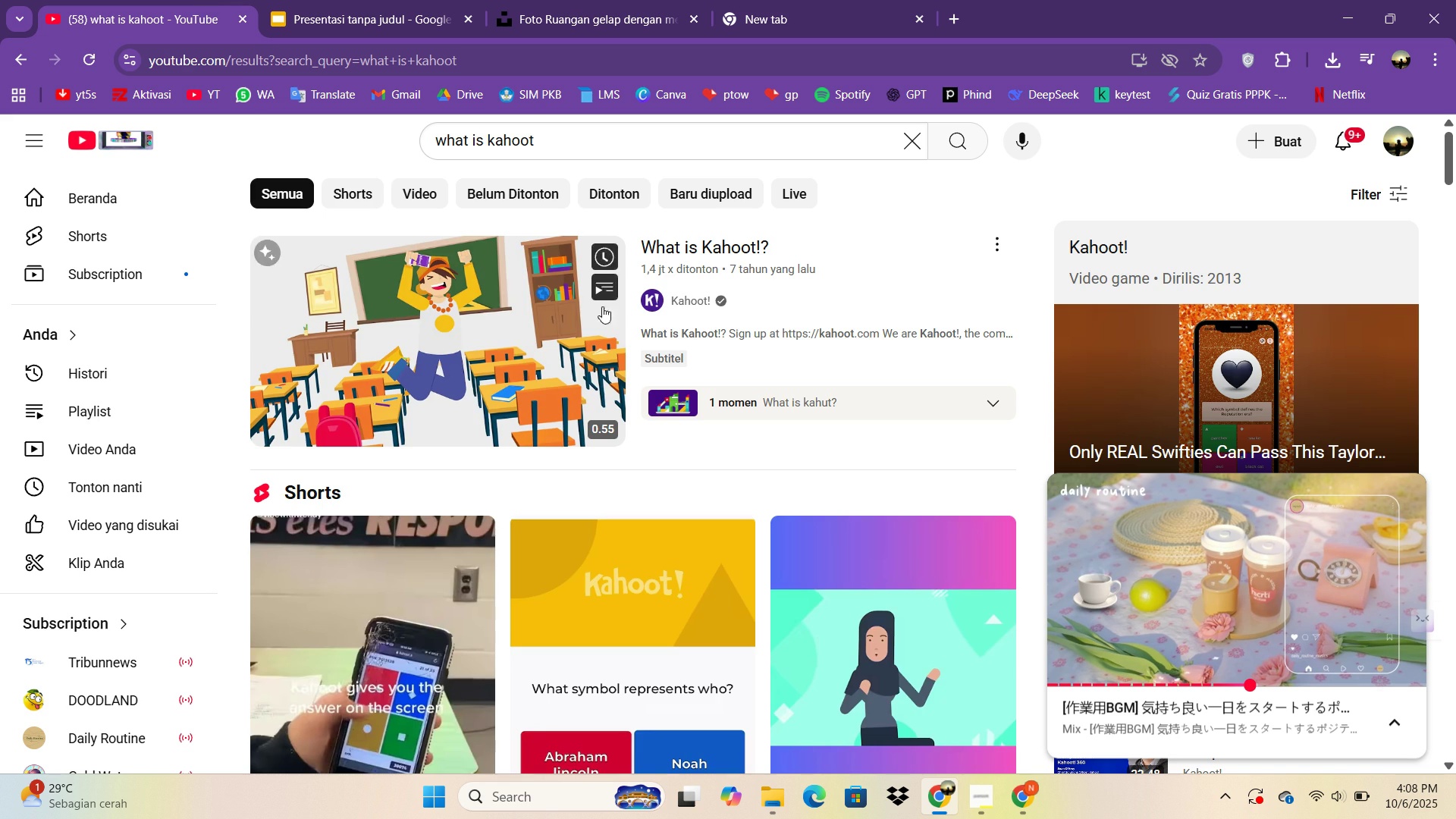 
scroll: coordinate [629, 281], scroll_direction: down, amount: 9.0
 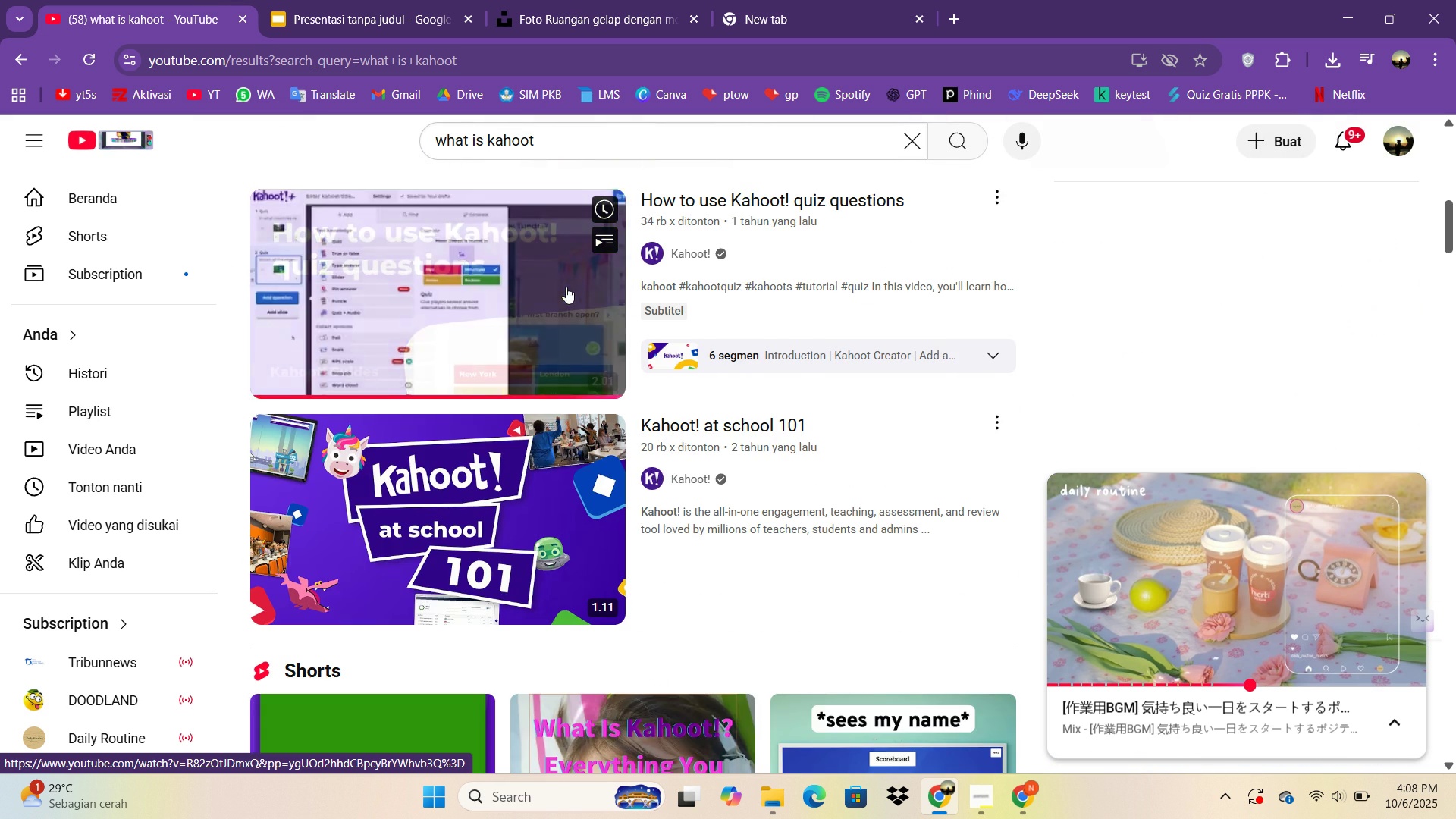 
scroll: coordinate [556, 300], scroll_direction: up, amount: 1.0
 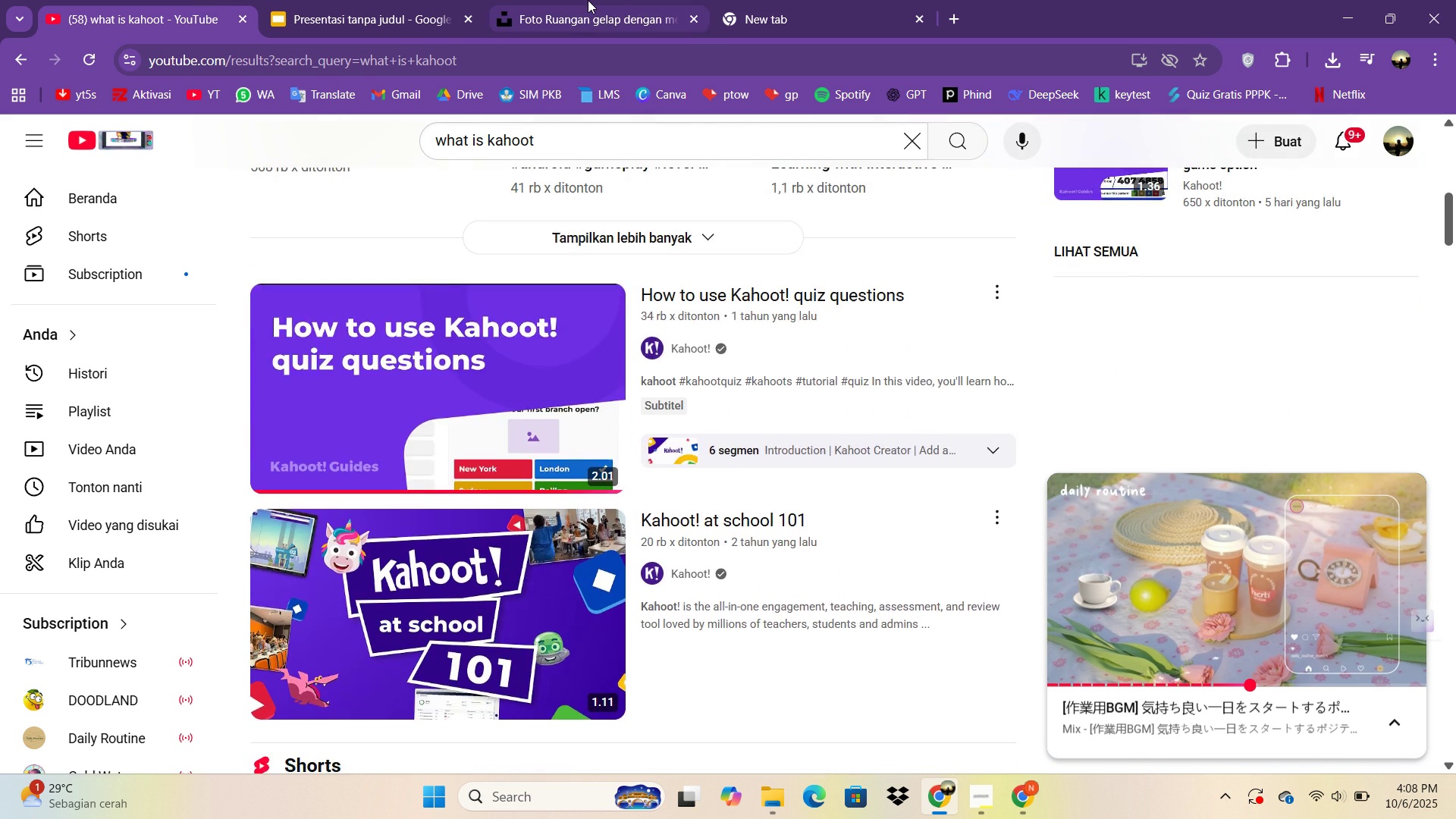 
left_click([588, 0])
 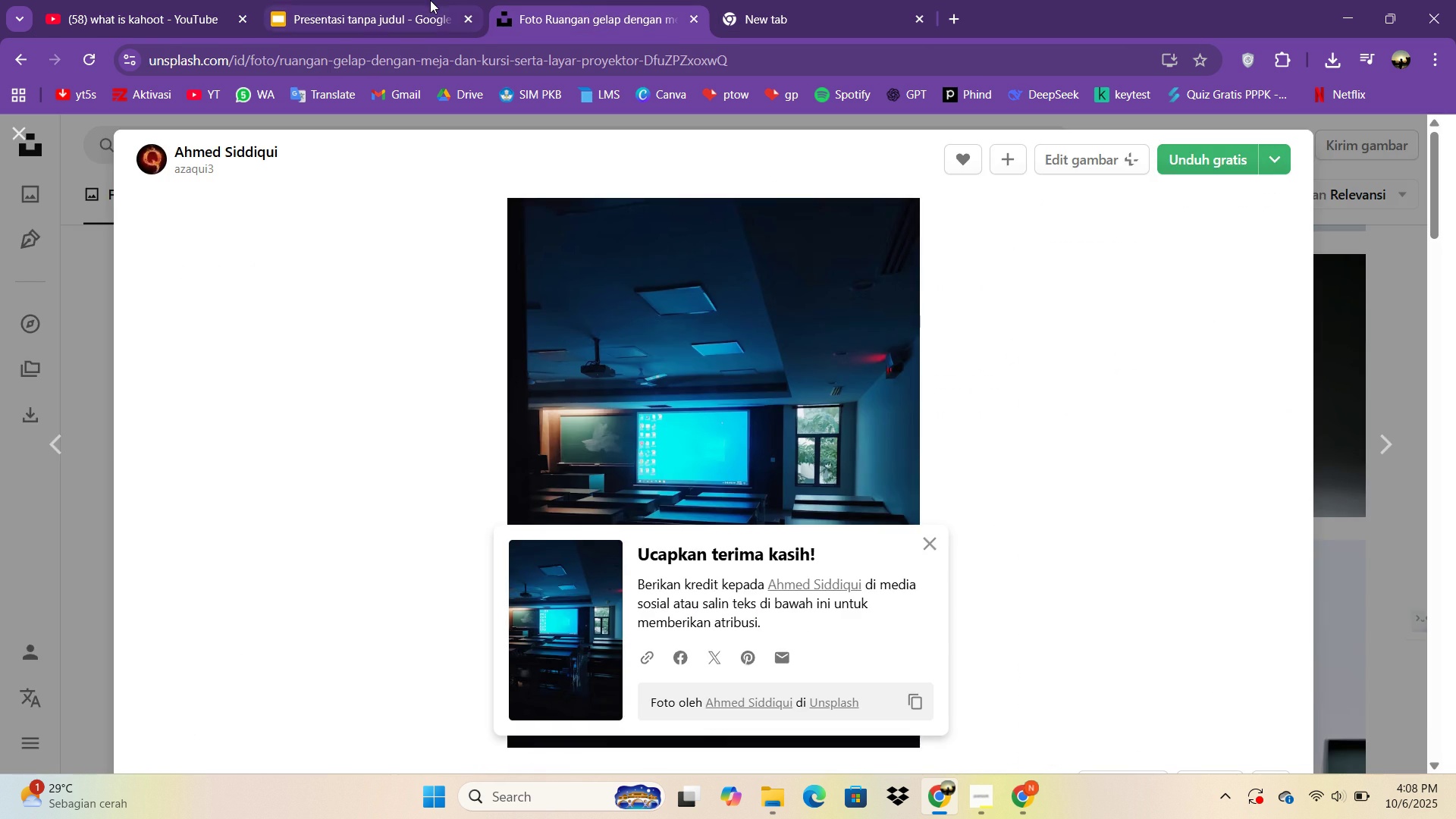 
left_click([430, 0])
 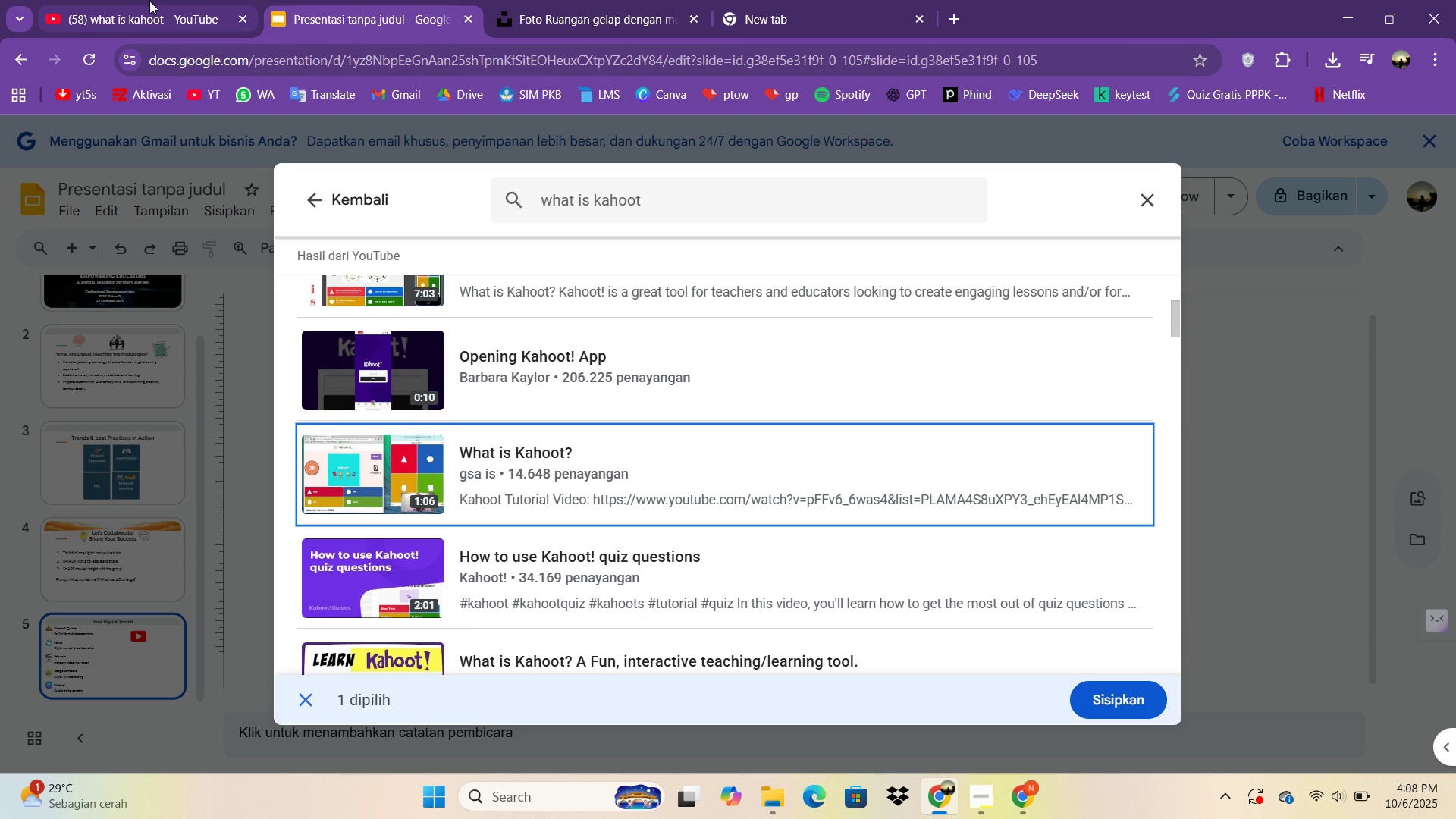 
left_click([134, 4])
 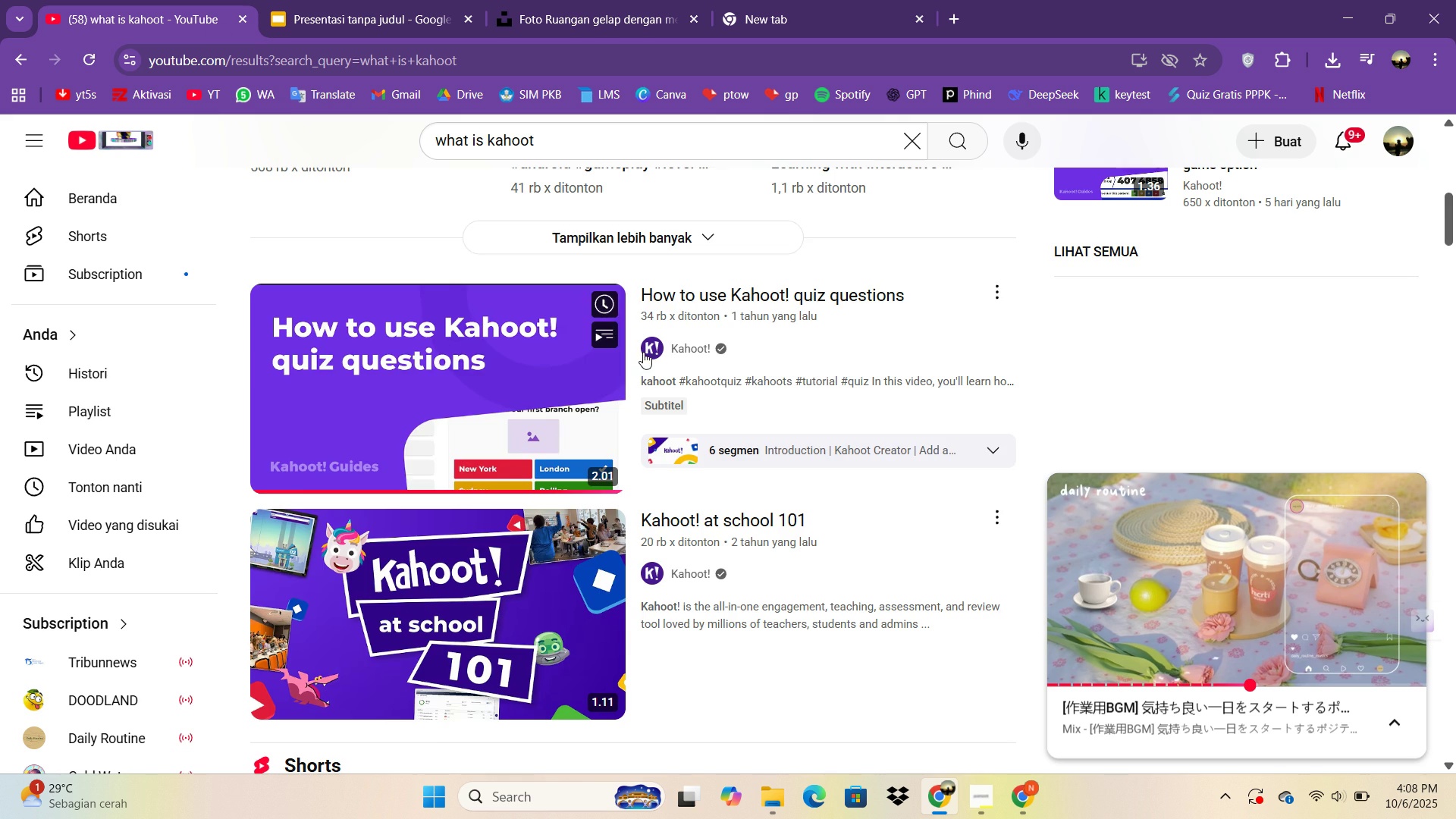 
scroll: coordinate [627, 337], scroll_direction: down, amount: 4.0
 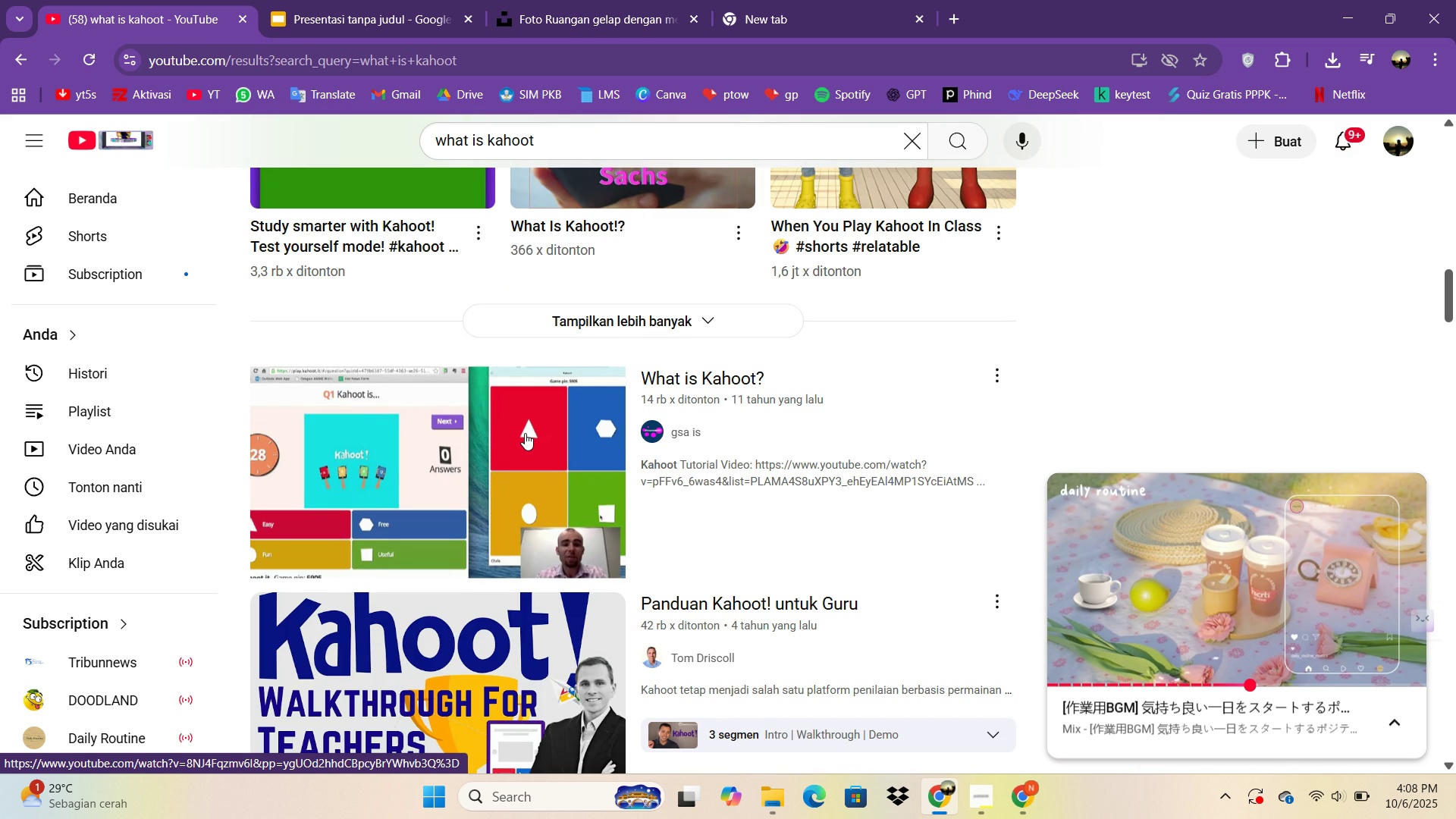 
left_click([525, 433])
 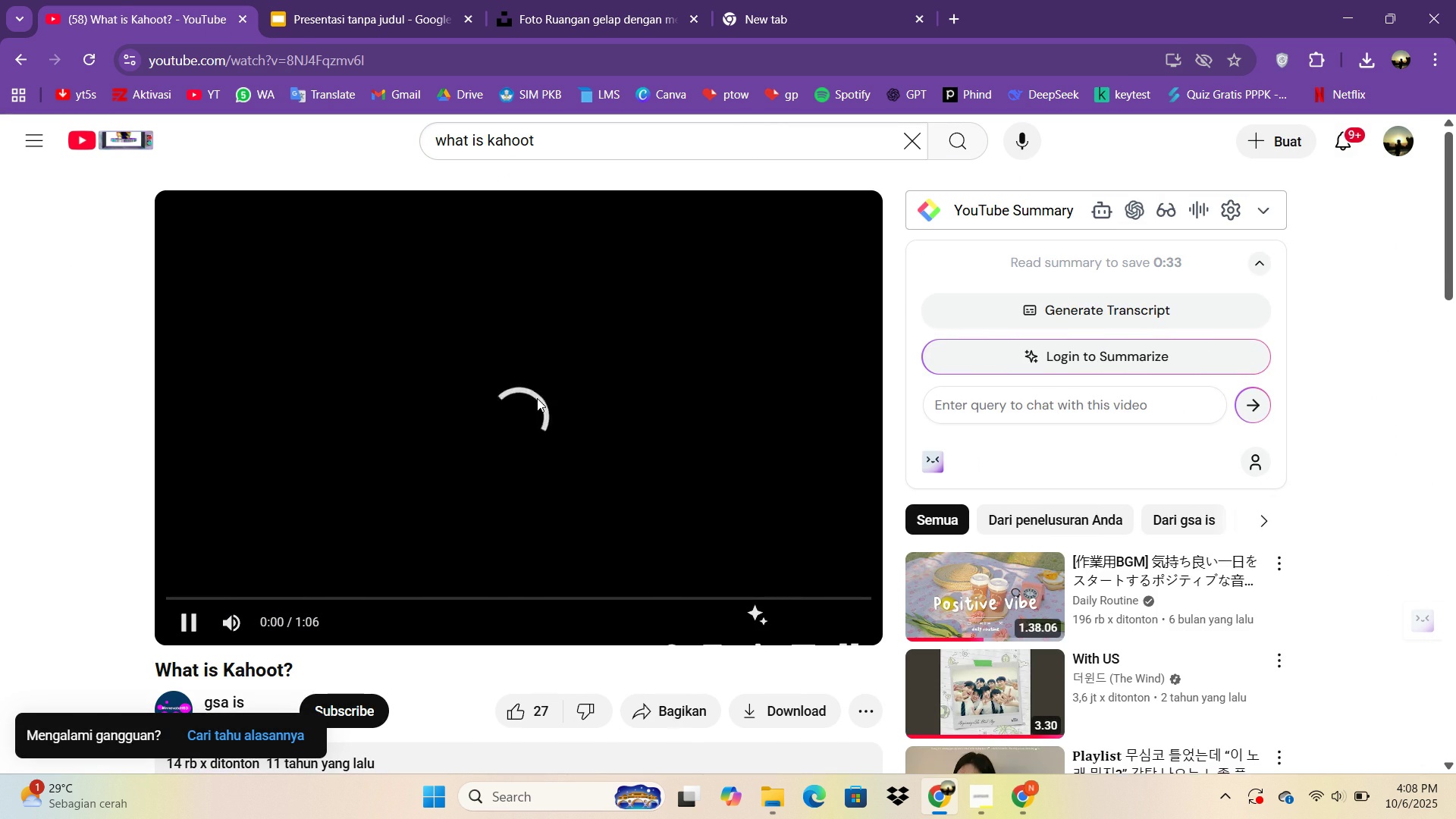 
scroll: coordinate [600, 460], scroll_direction: down, amount: 1.0
 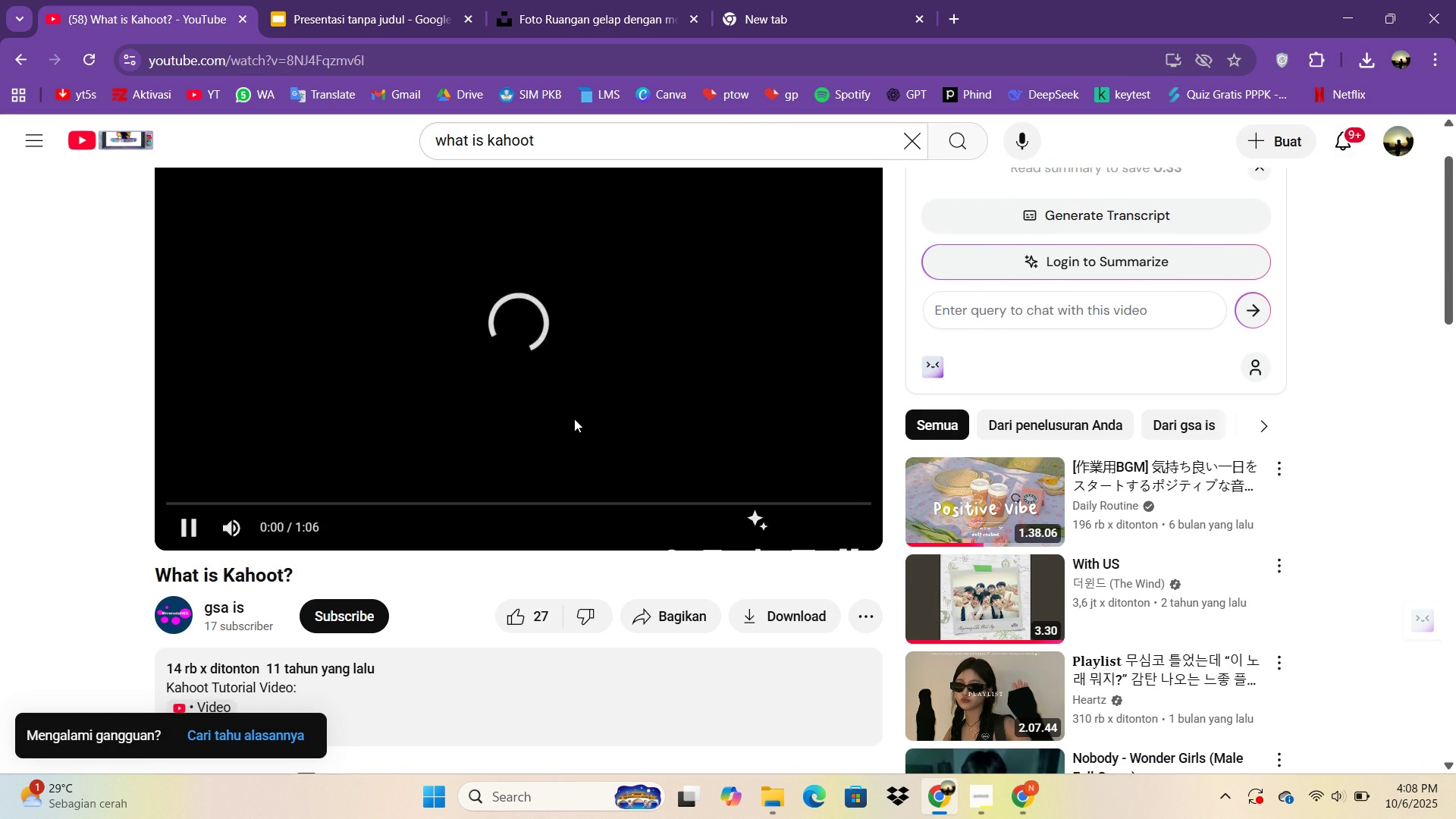 
scroll: coordinate [574, 419], scroll_direction: up, amount: 1.0